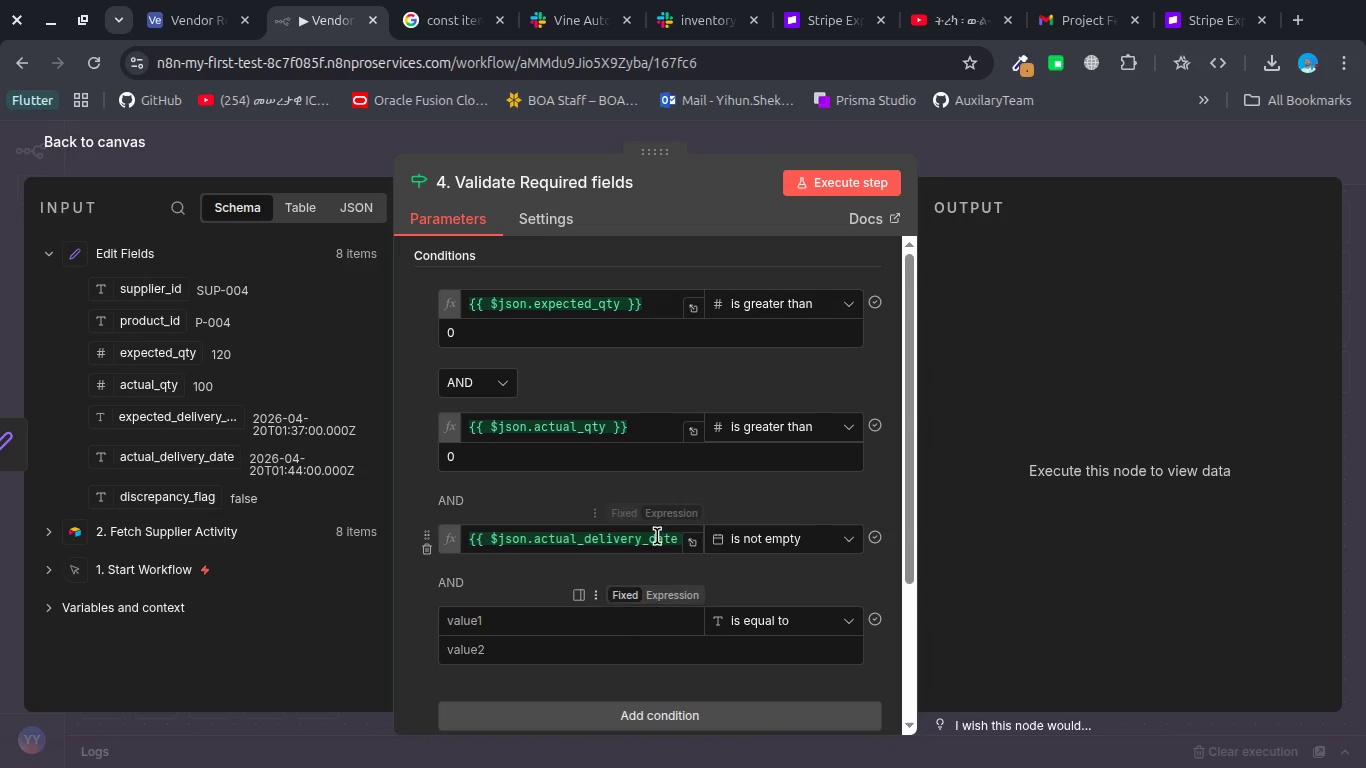 
left_click([765, 535])
 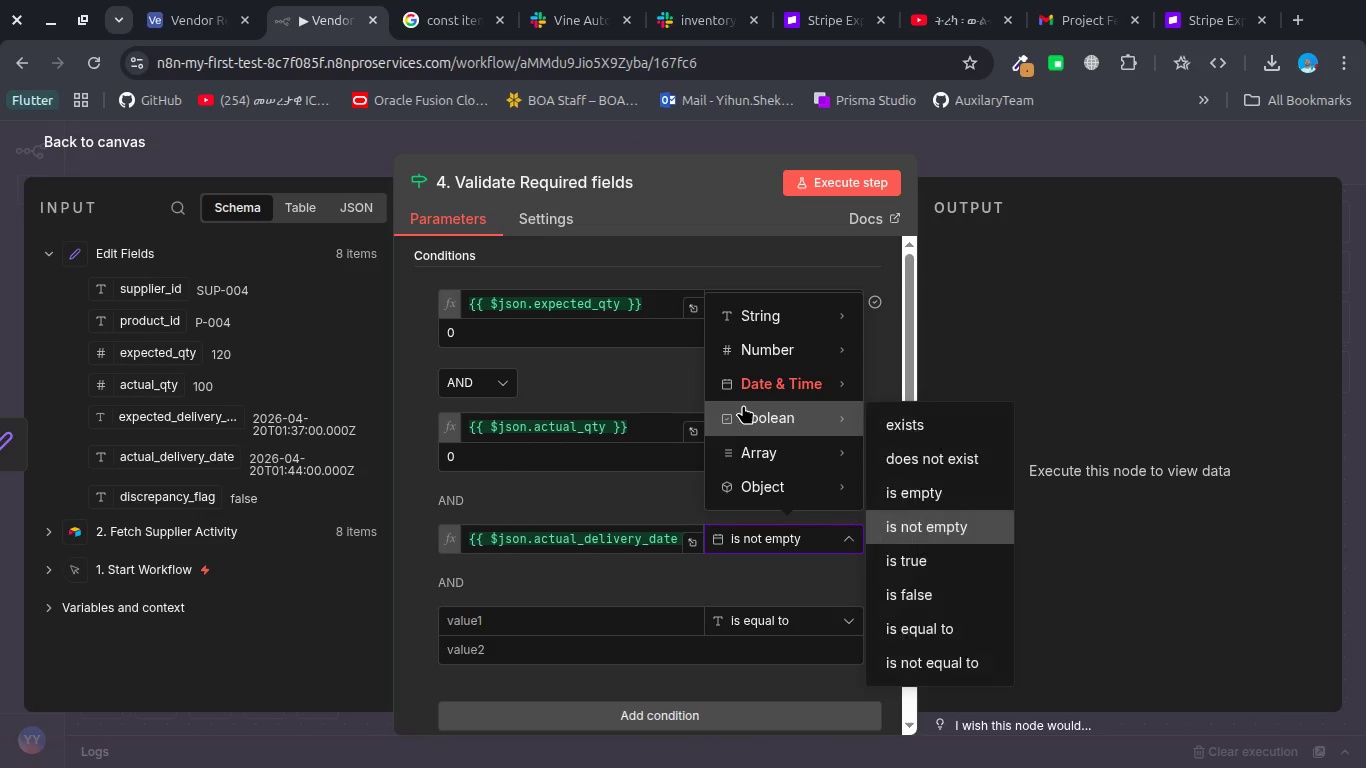 
wait(7.7)
 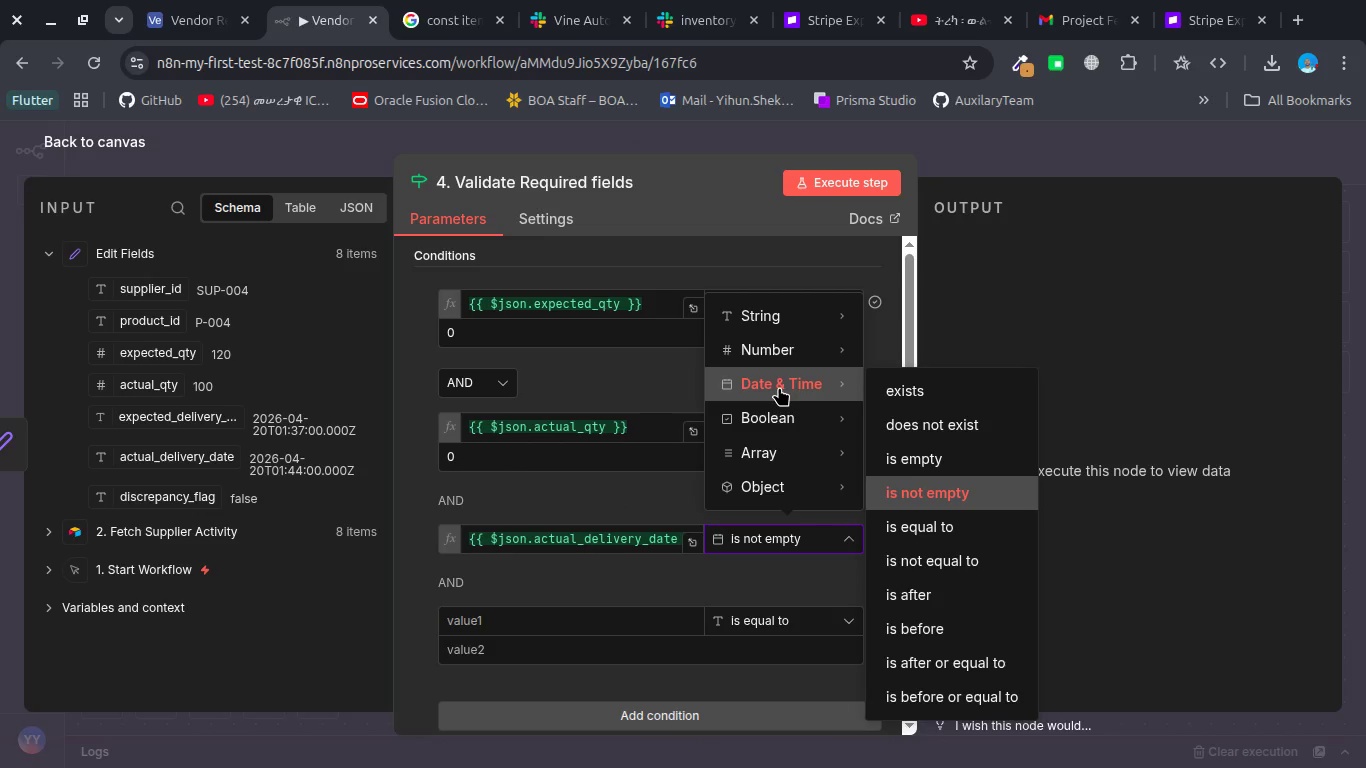 
left_click([767, 540])
 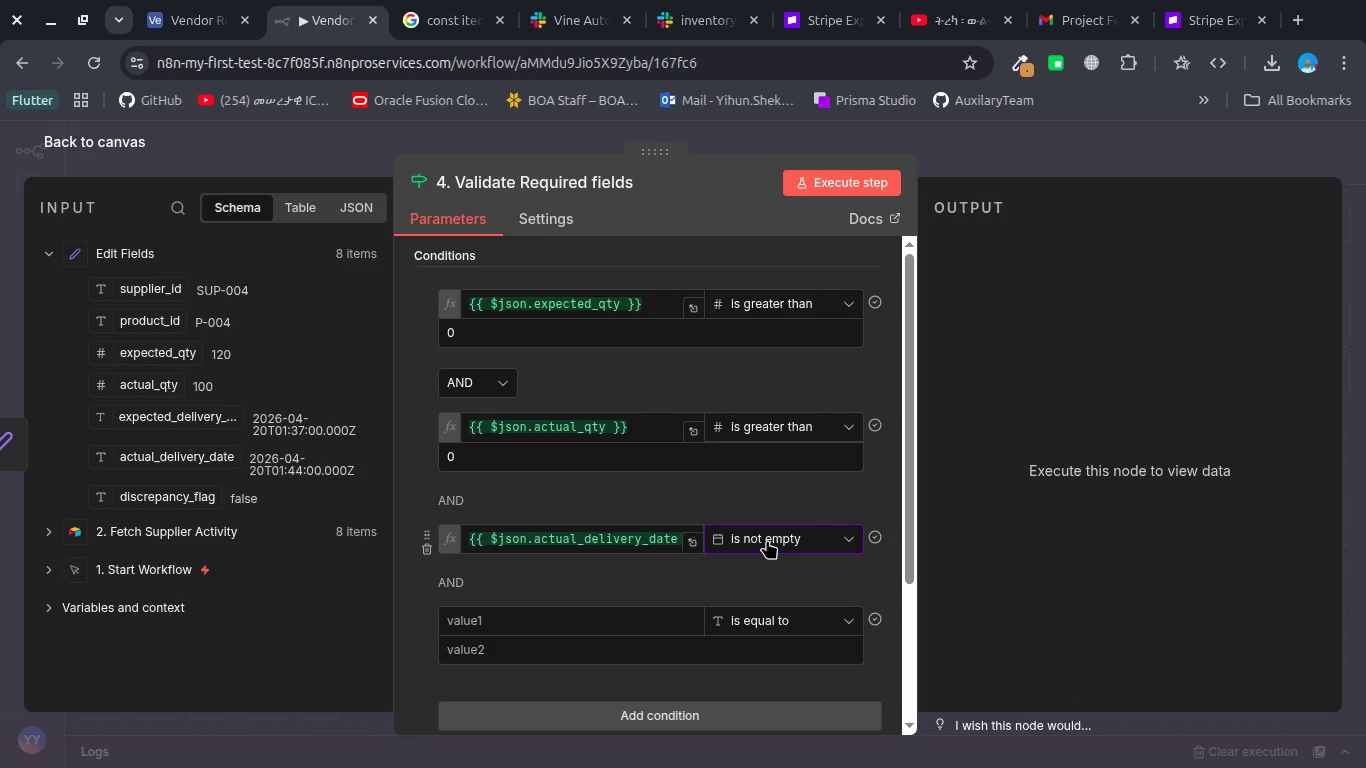 
left_click([767, 540])
 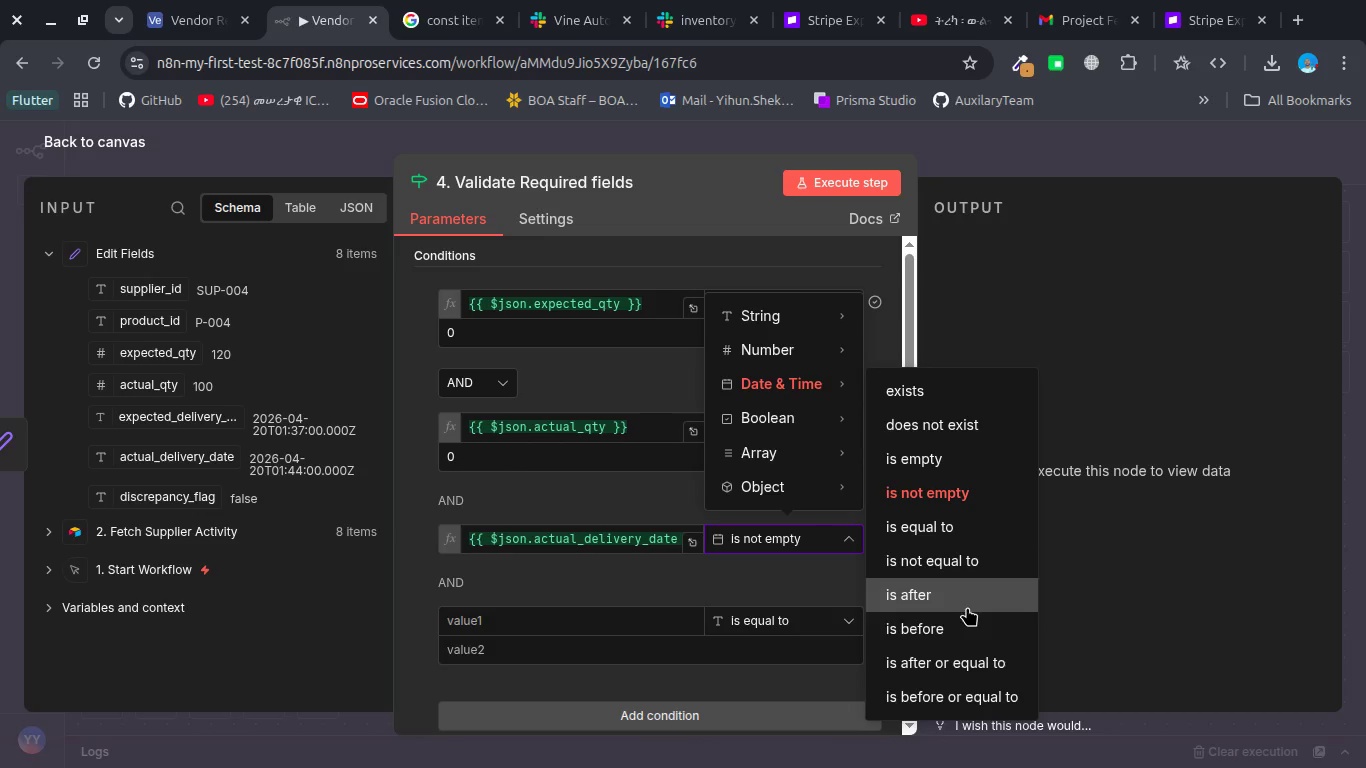 
wait(5.09)
 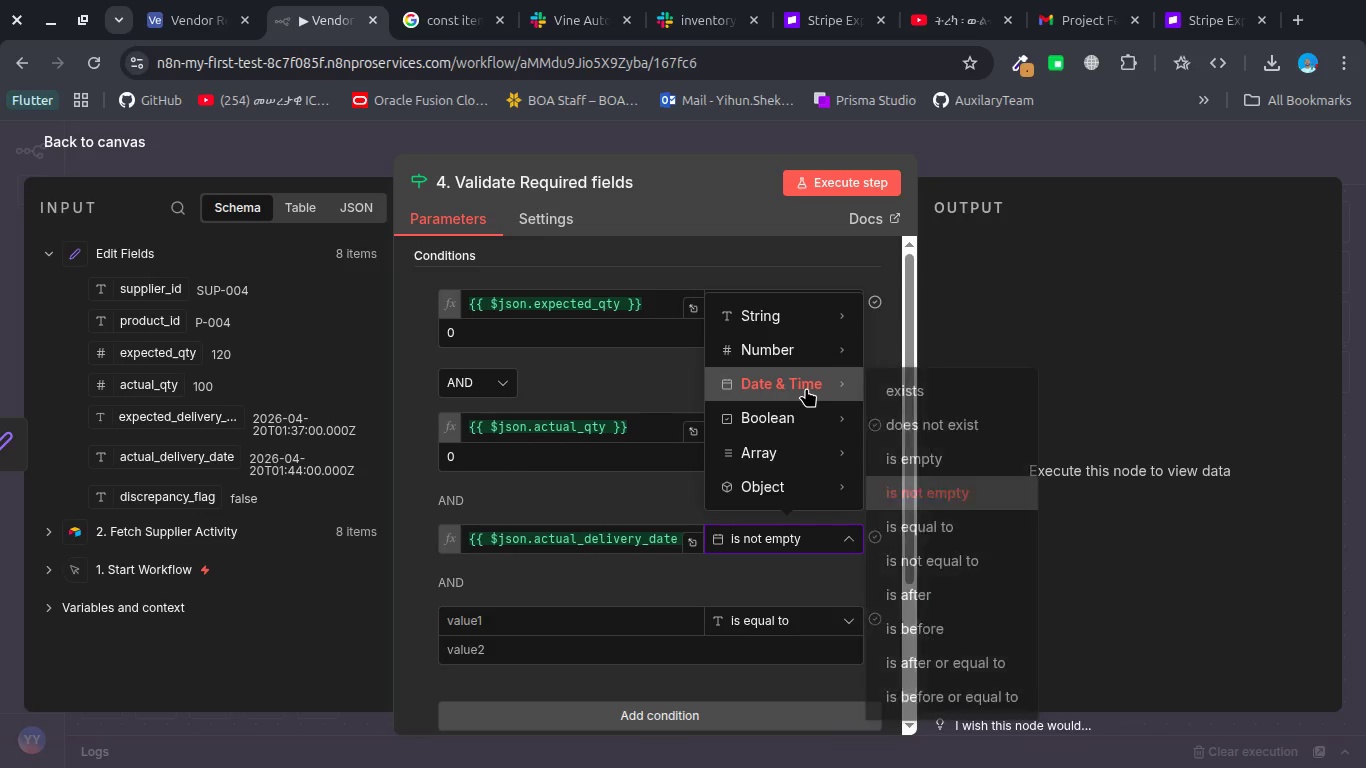 
left_click([968, 634])
 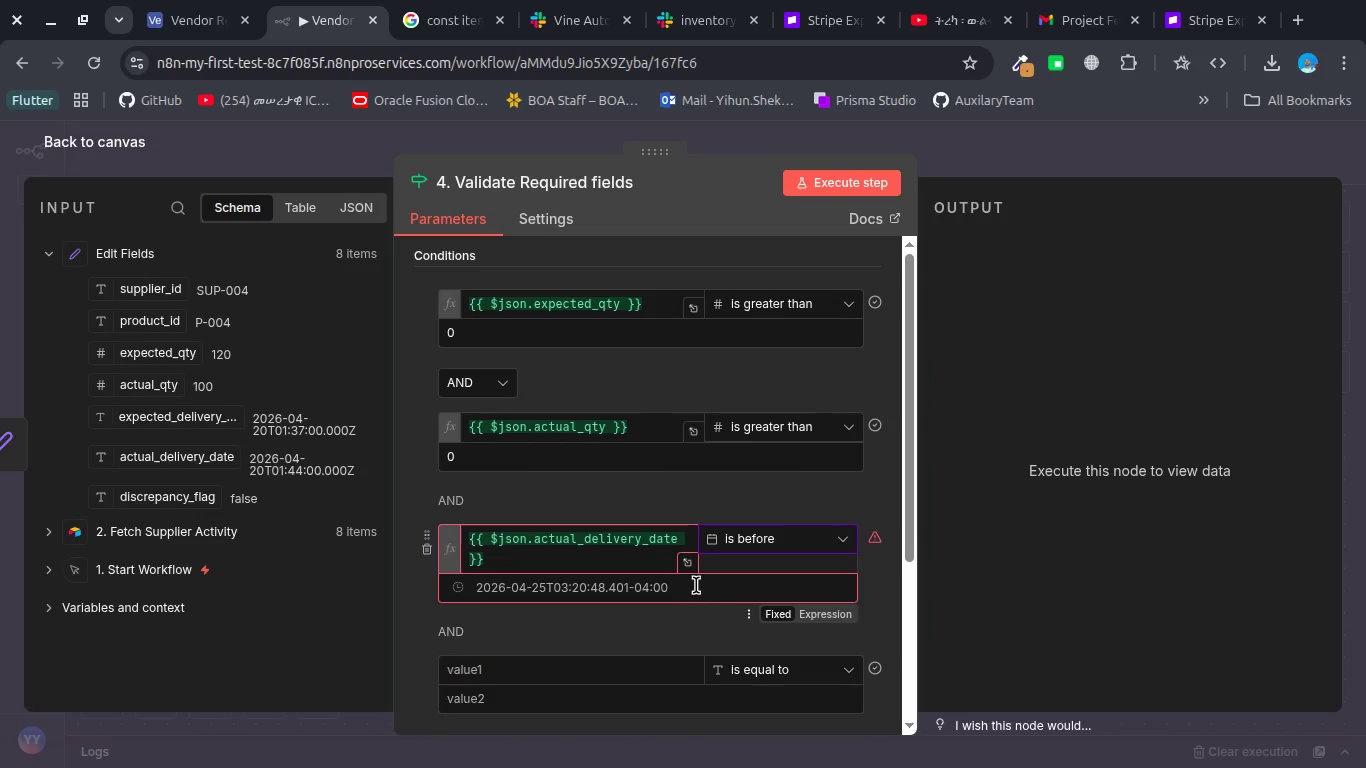 
left_click([698, 585])
 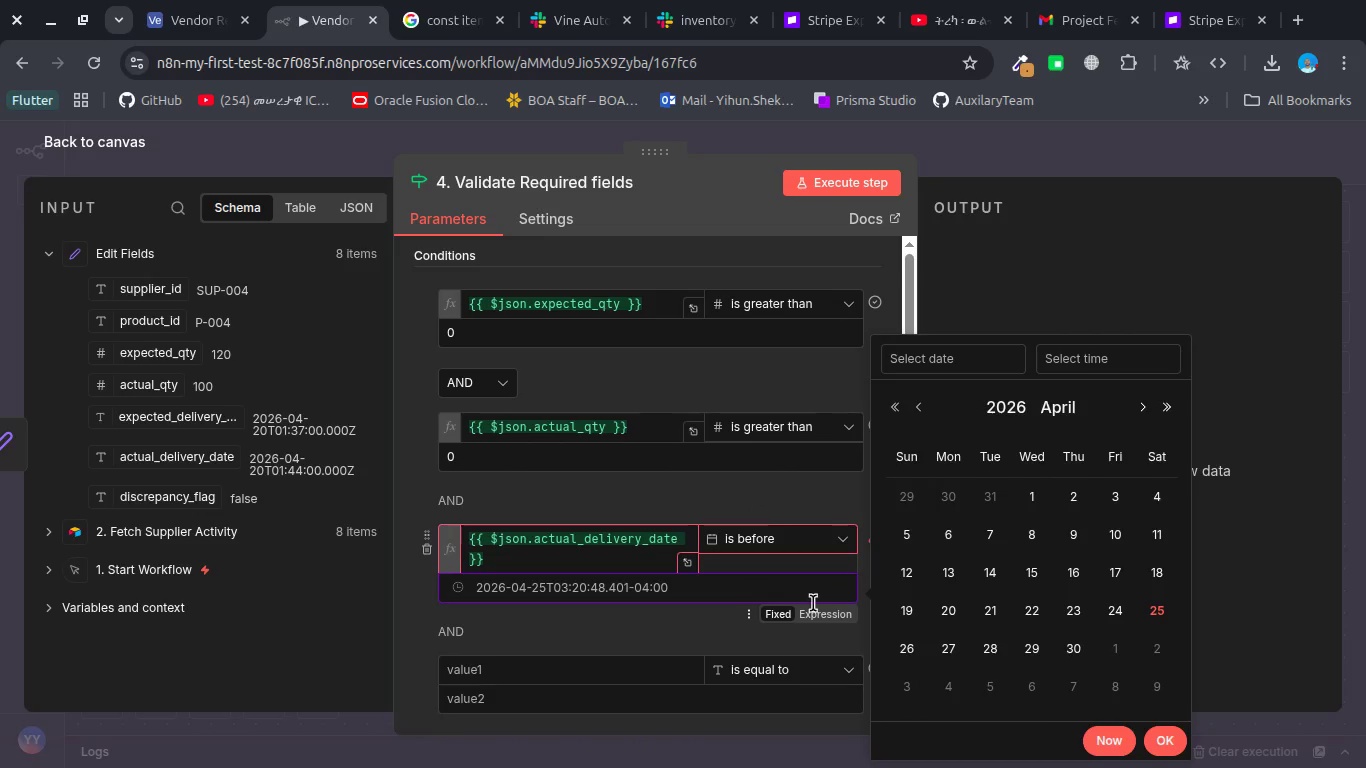 
mouse_move([832, 596])
 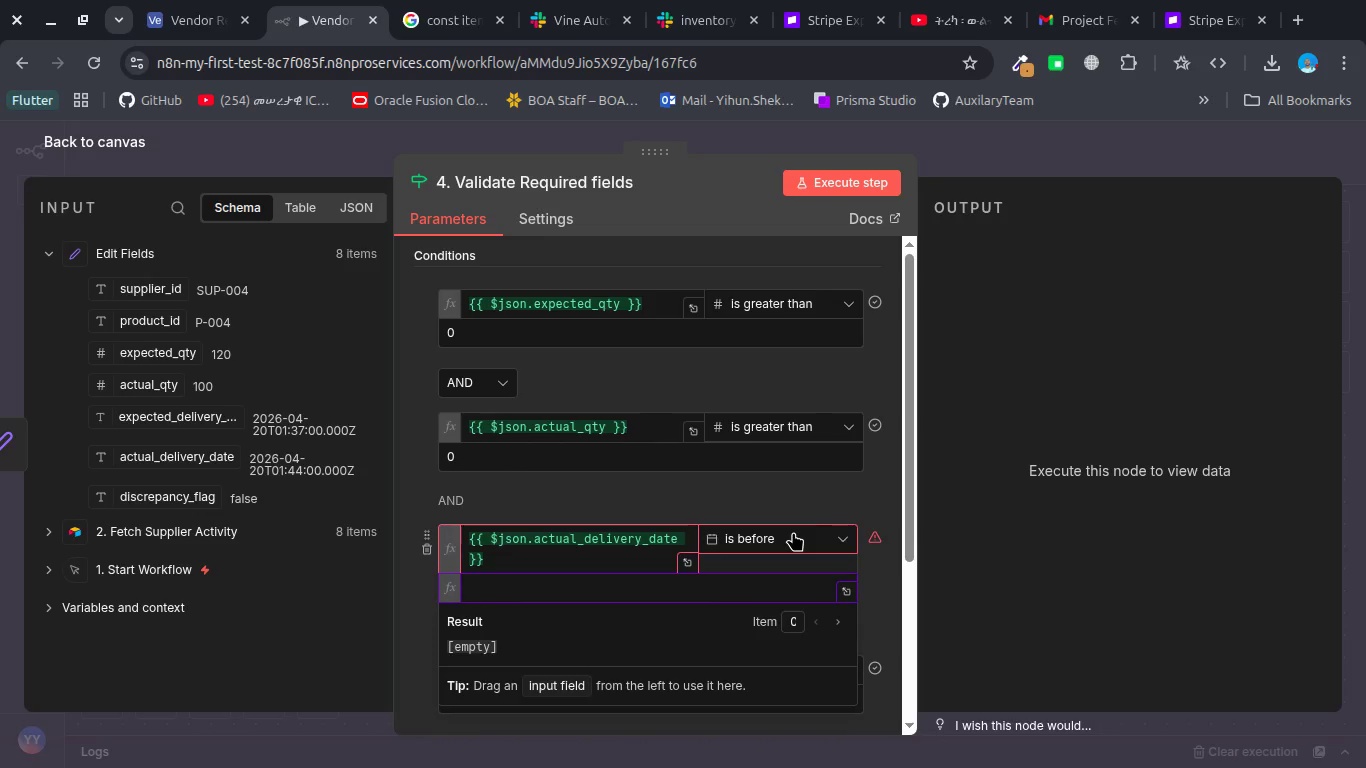 
left_click([793, 532])
 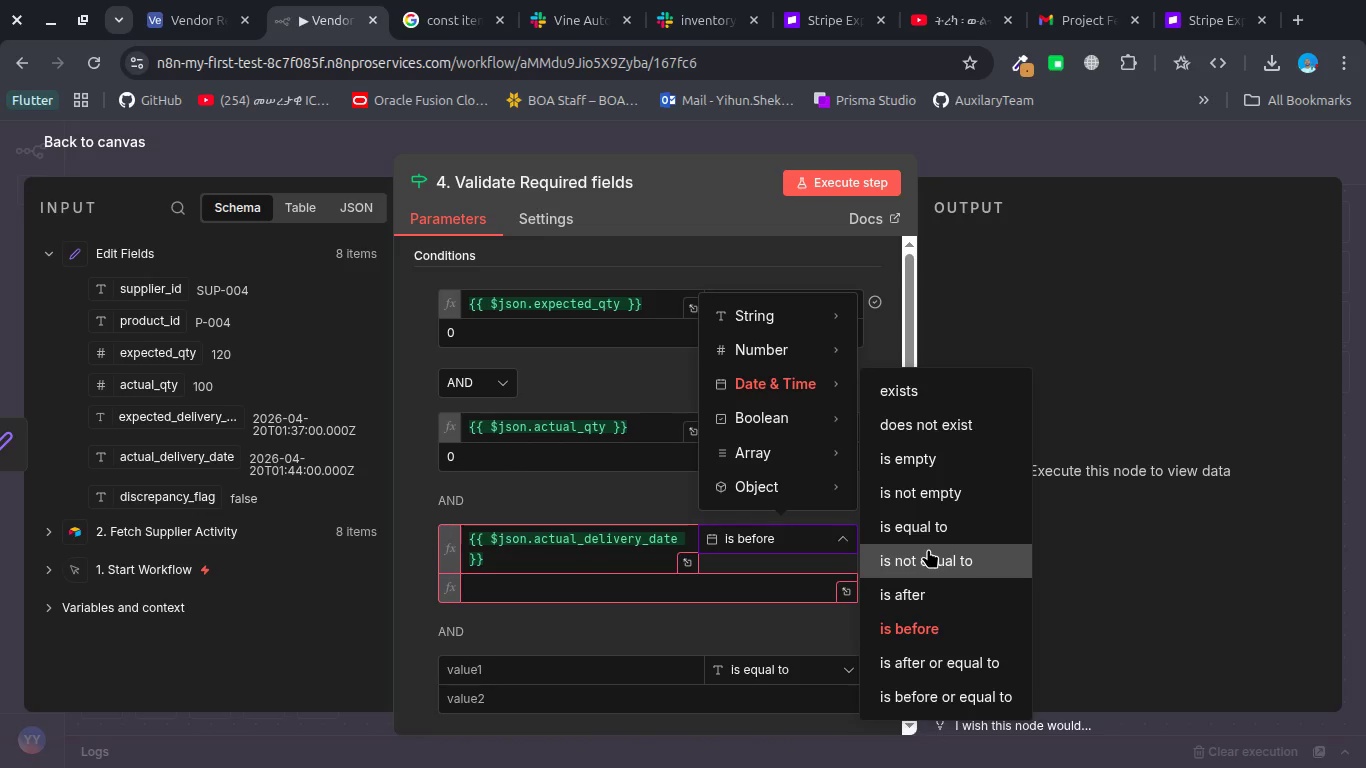 
left_click([922, 483])
 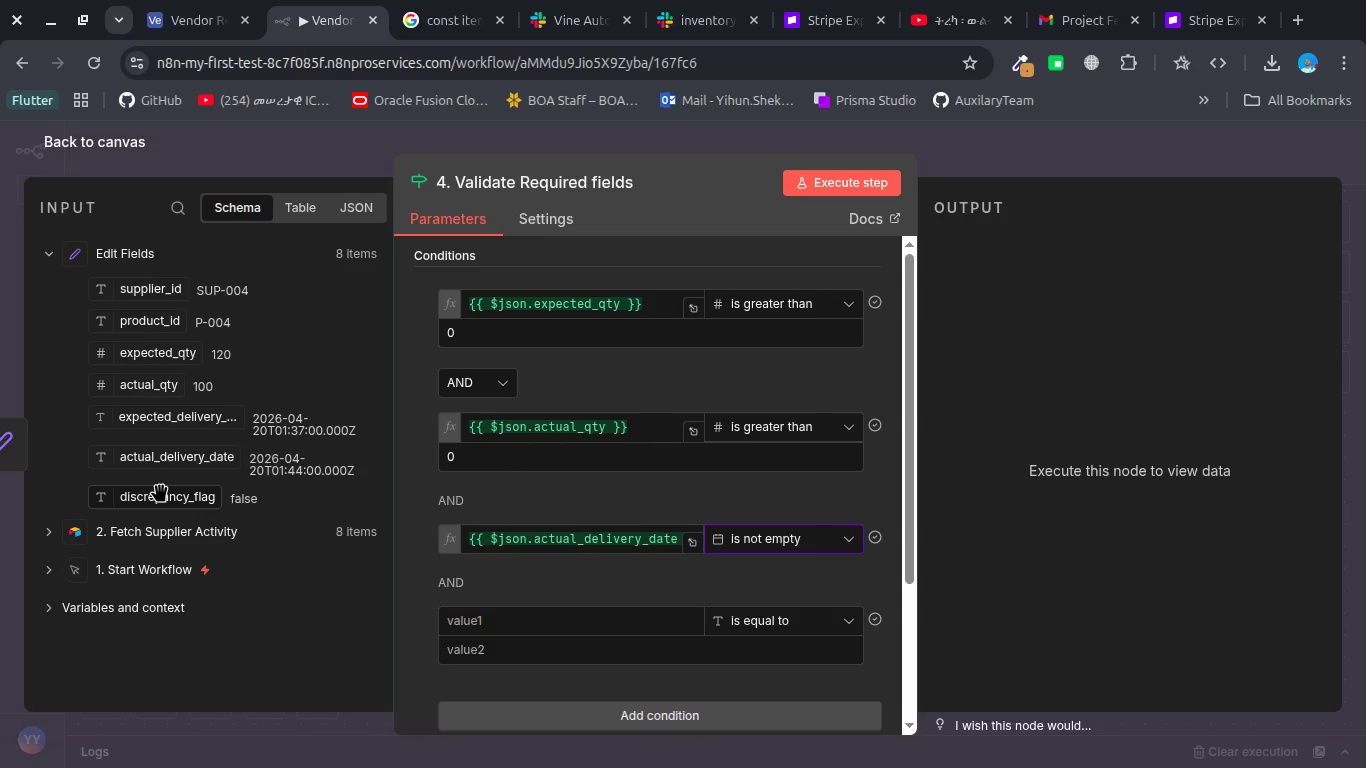 
wait(5.7)
 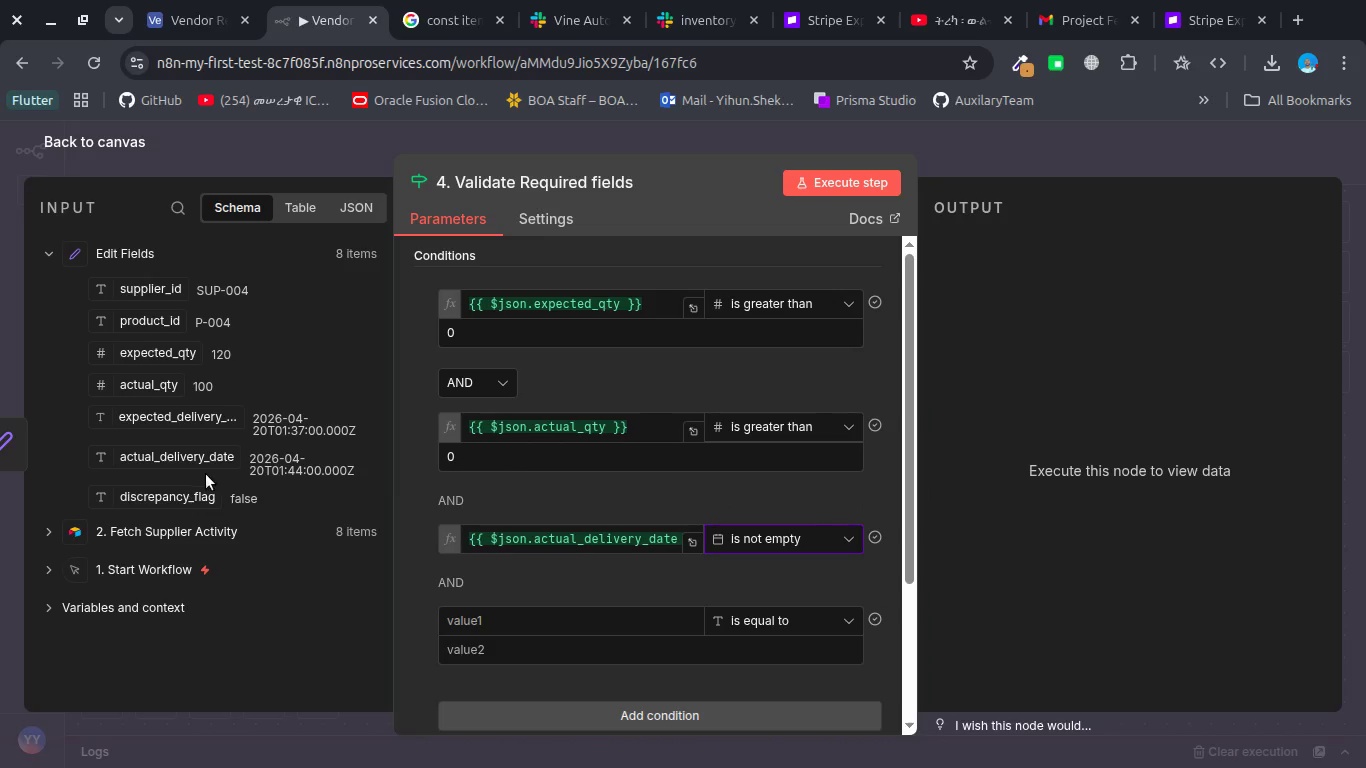 
left_click_drag(start_coordinate=[173, 464], to_coordinate=[463, 617])
 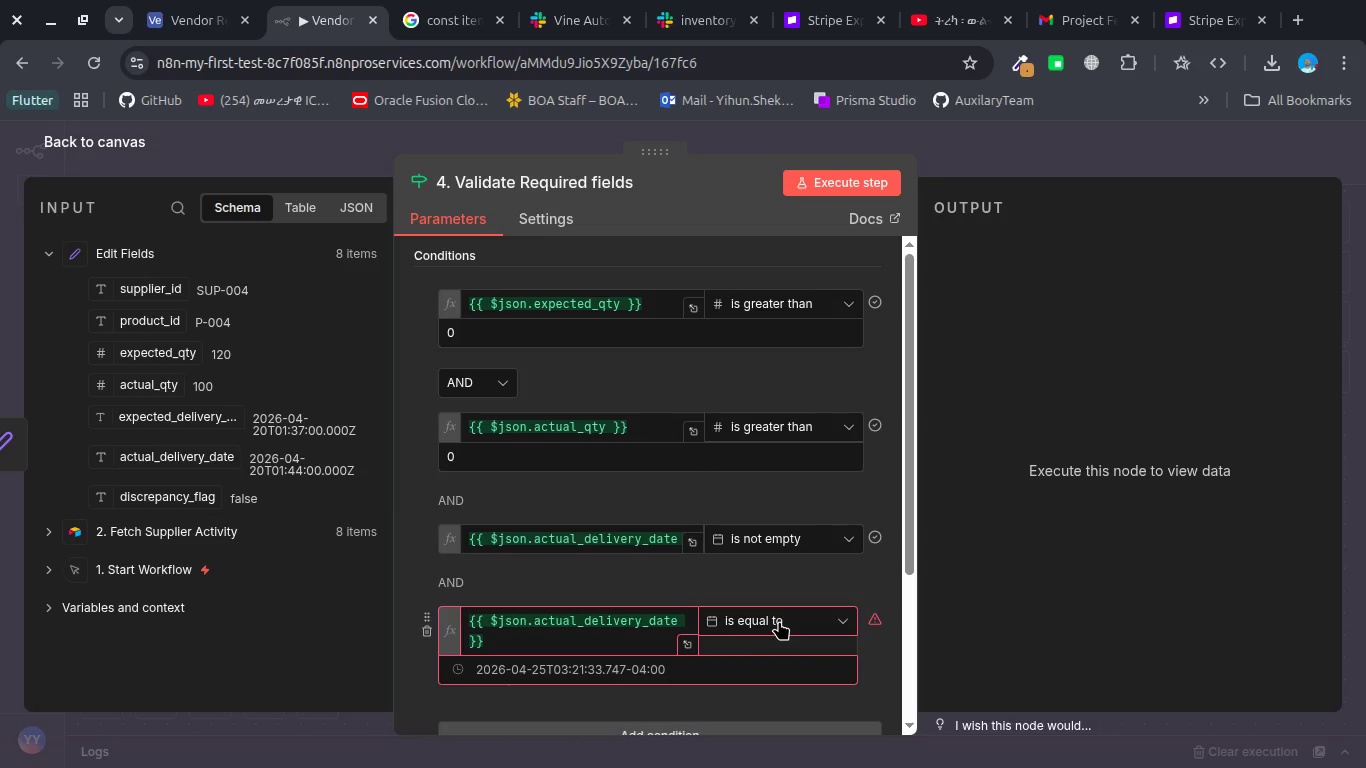 
left_click([779, 621])
 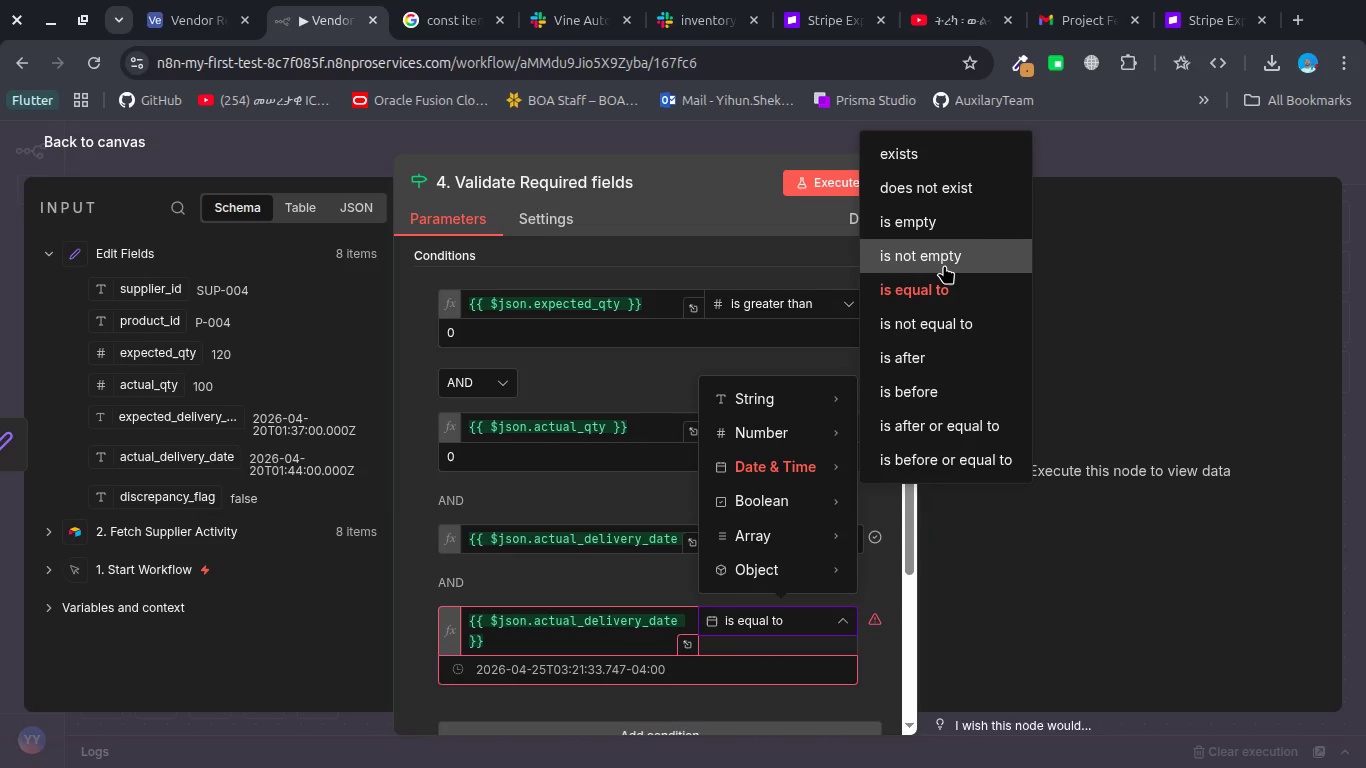 
wait(6.76)
 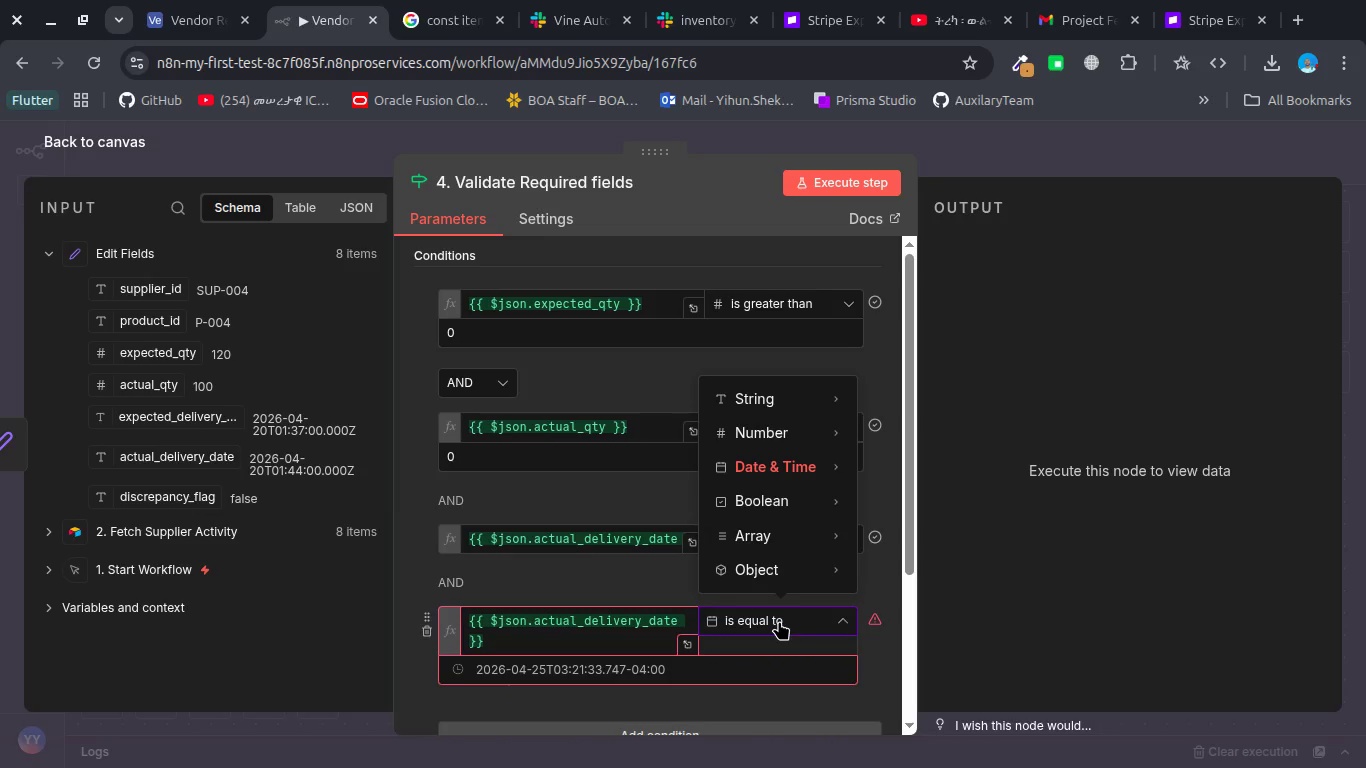 
left_click([938, 252])
 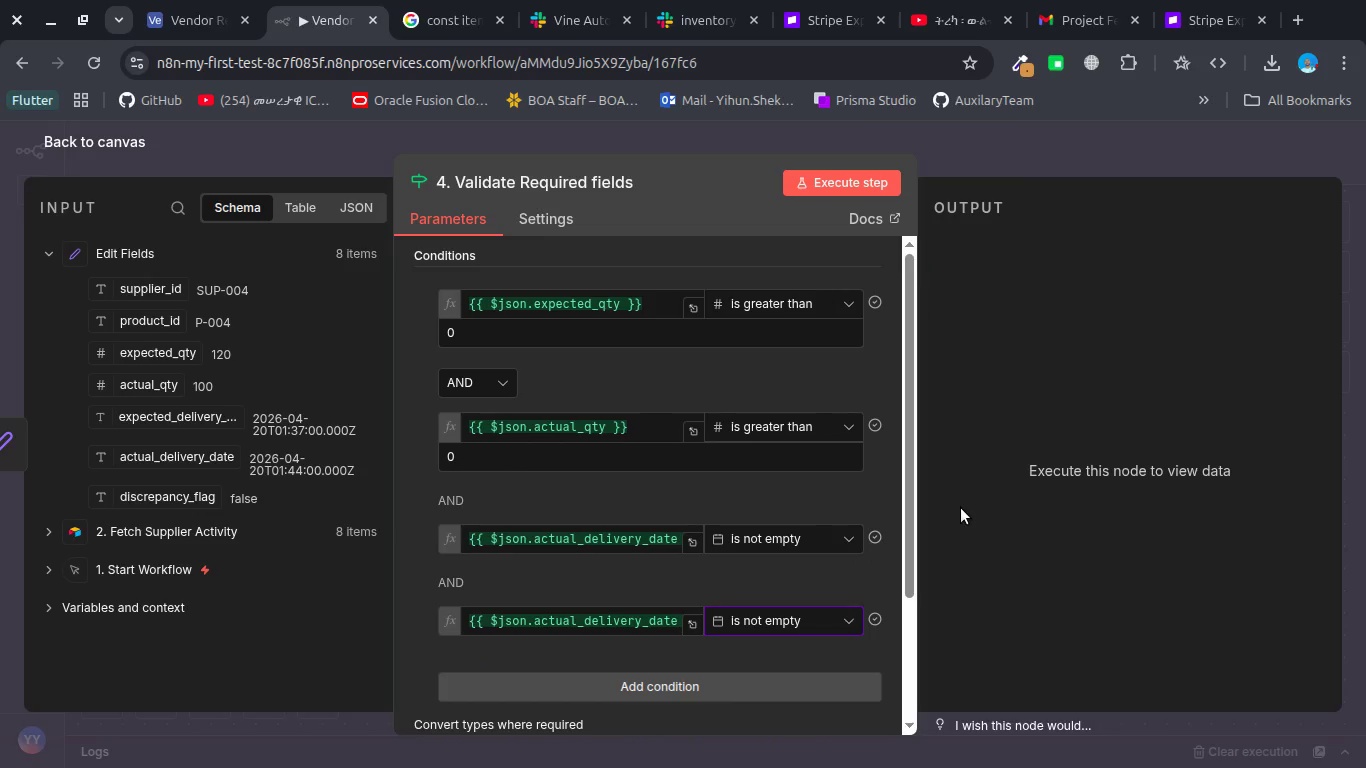 
scroll: coordinate [961, 508], scroll_direction: up, amount: 1.0
 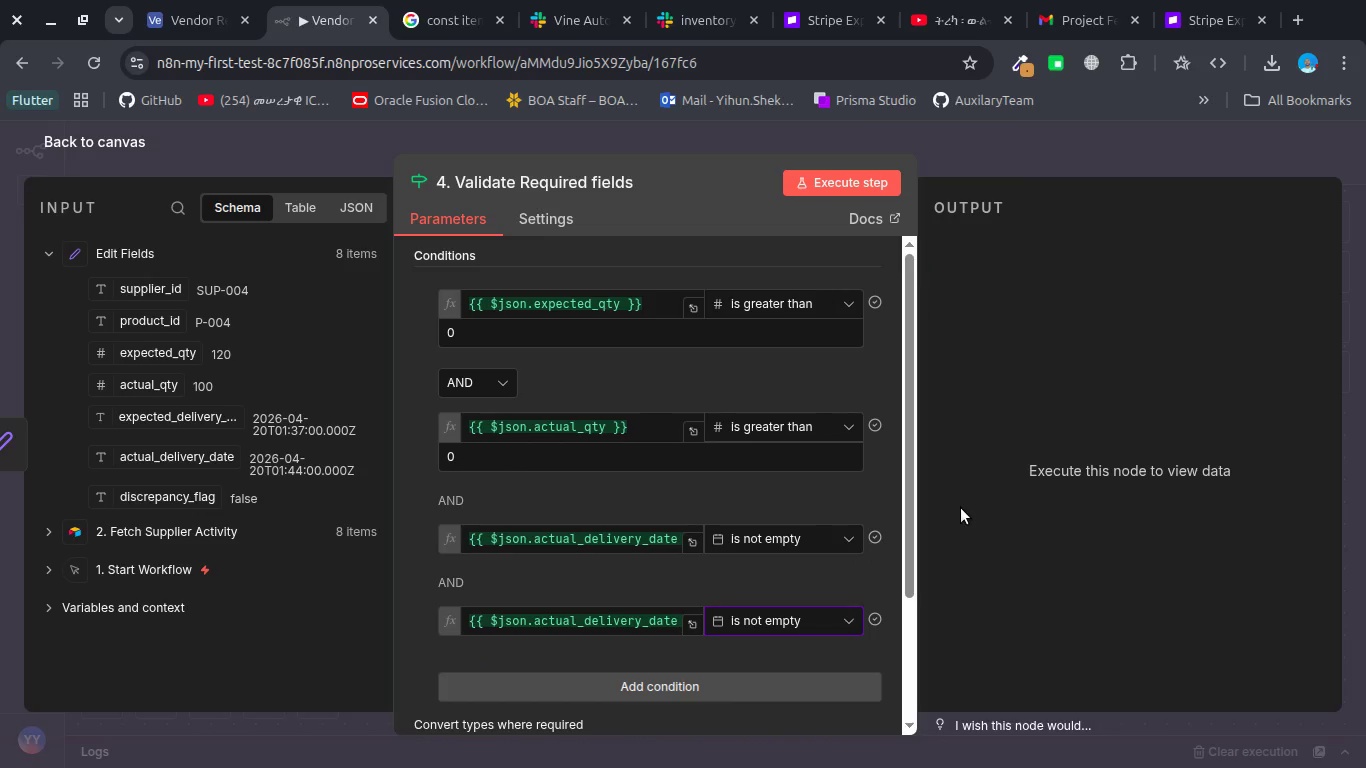 
wait(6.68)
 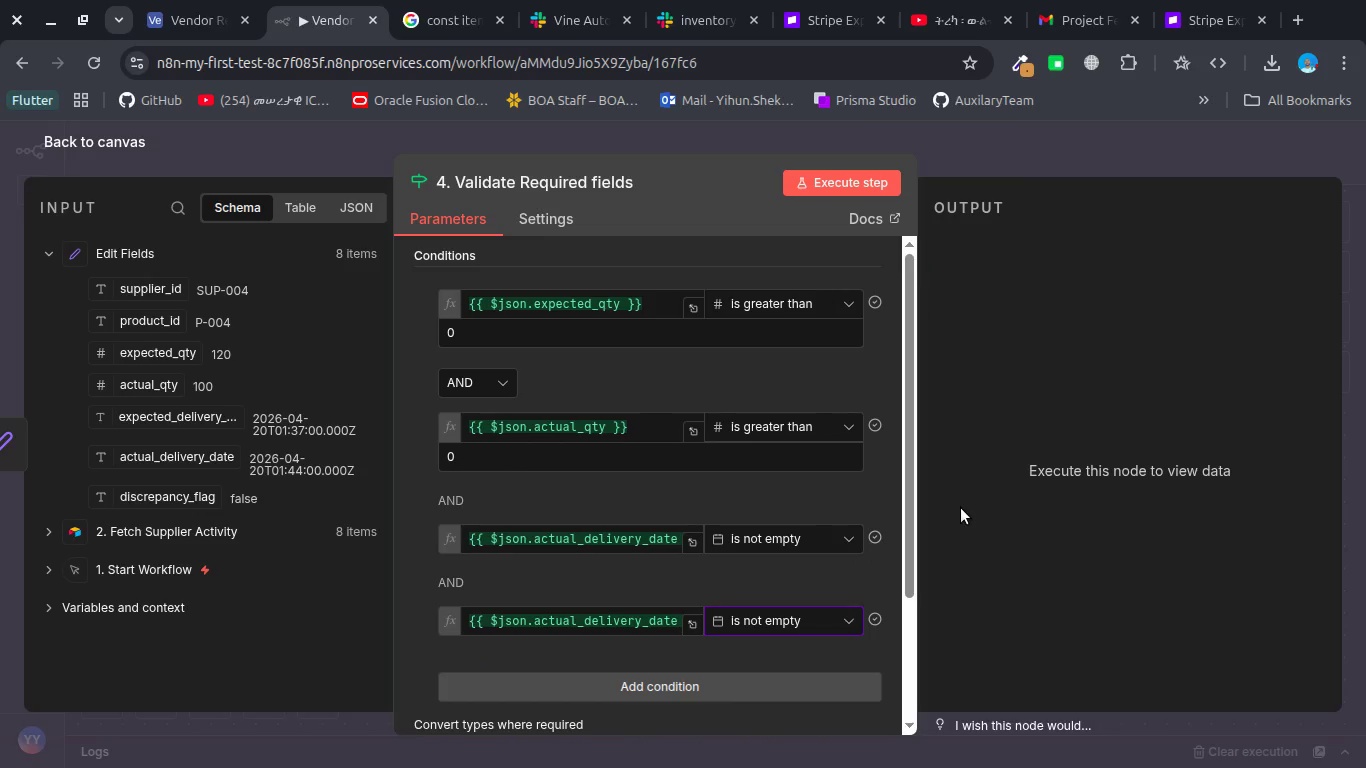 
scroll: coordinate [837, 543], scroll_direction: down, amount: 2.0
 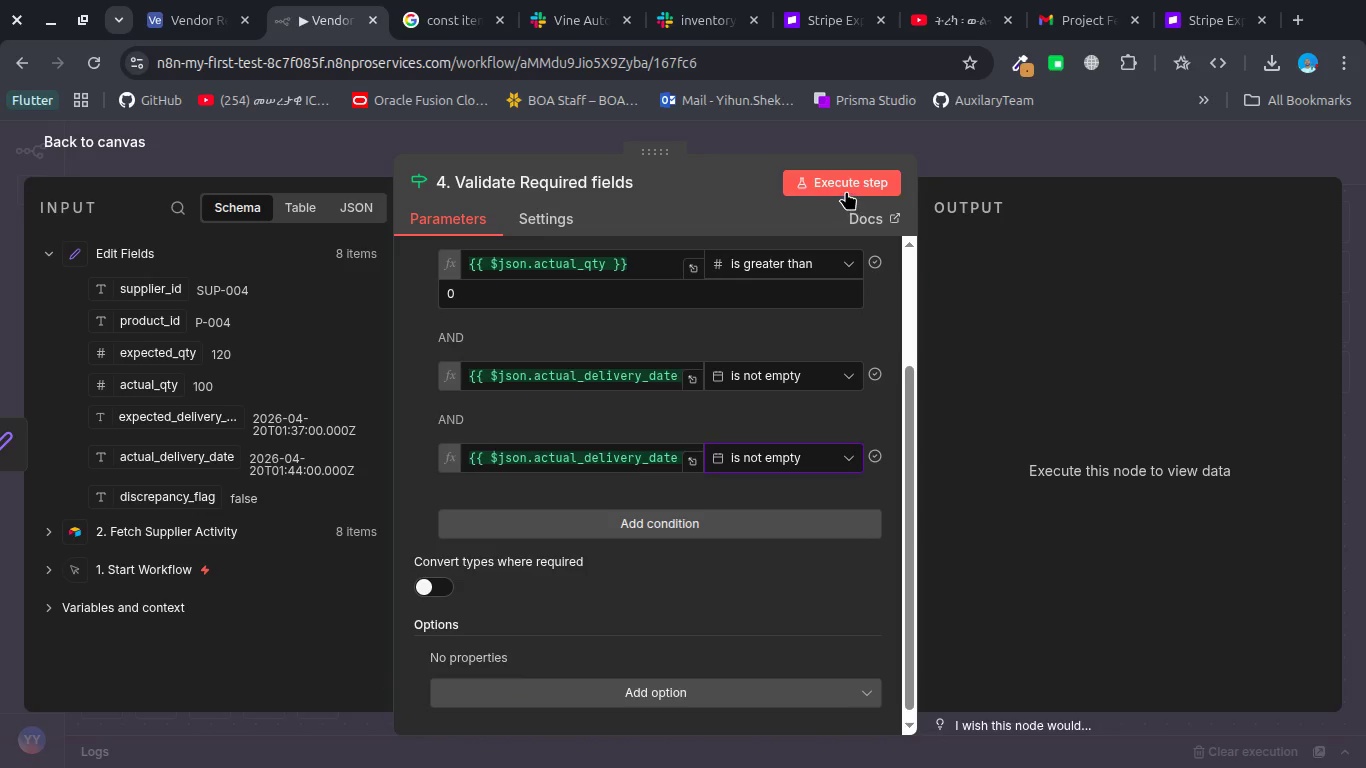 
left_click([845, 188])
 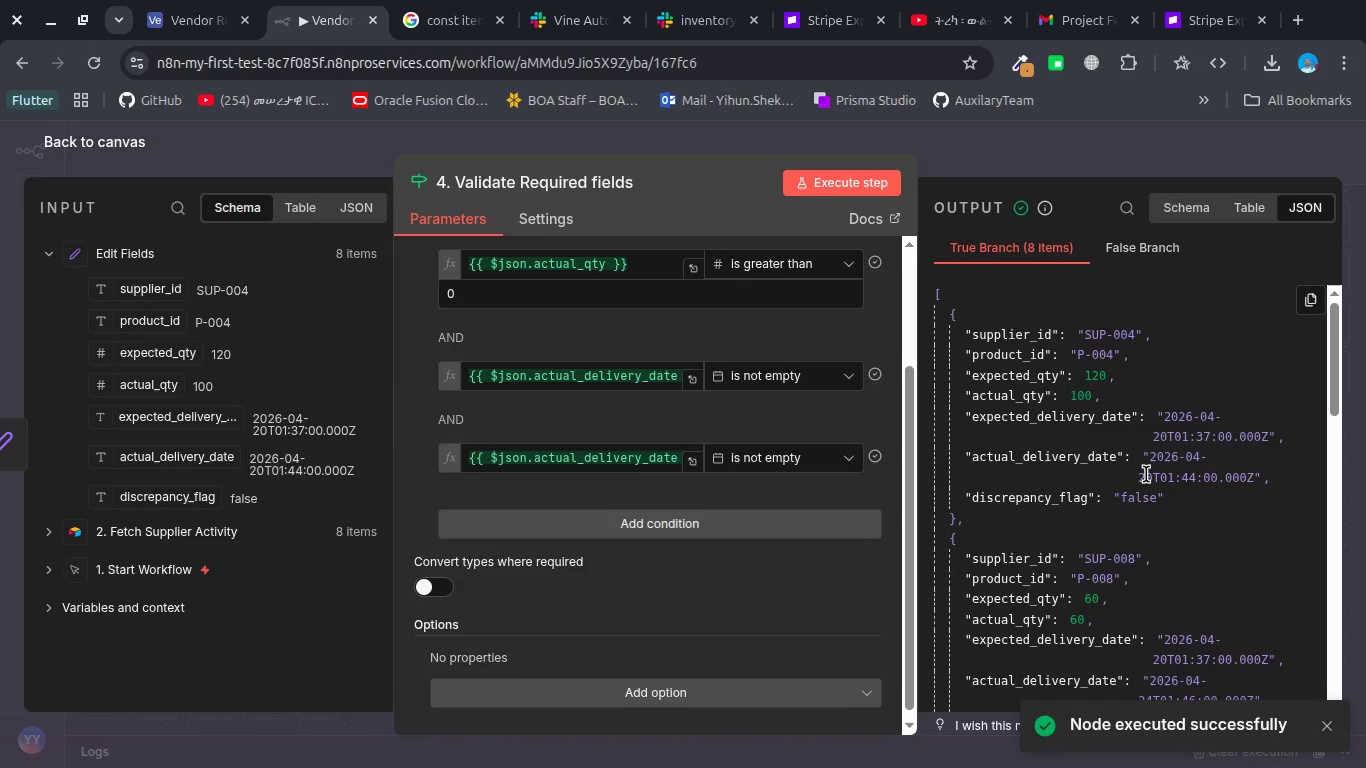 
wait(5.44)
 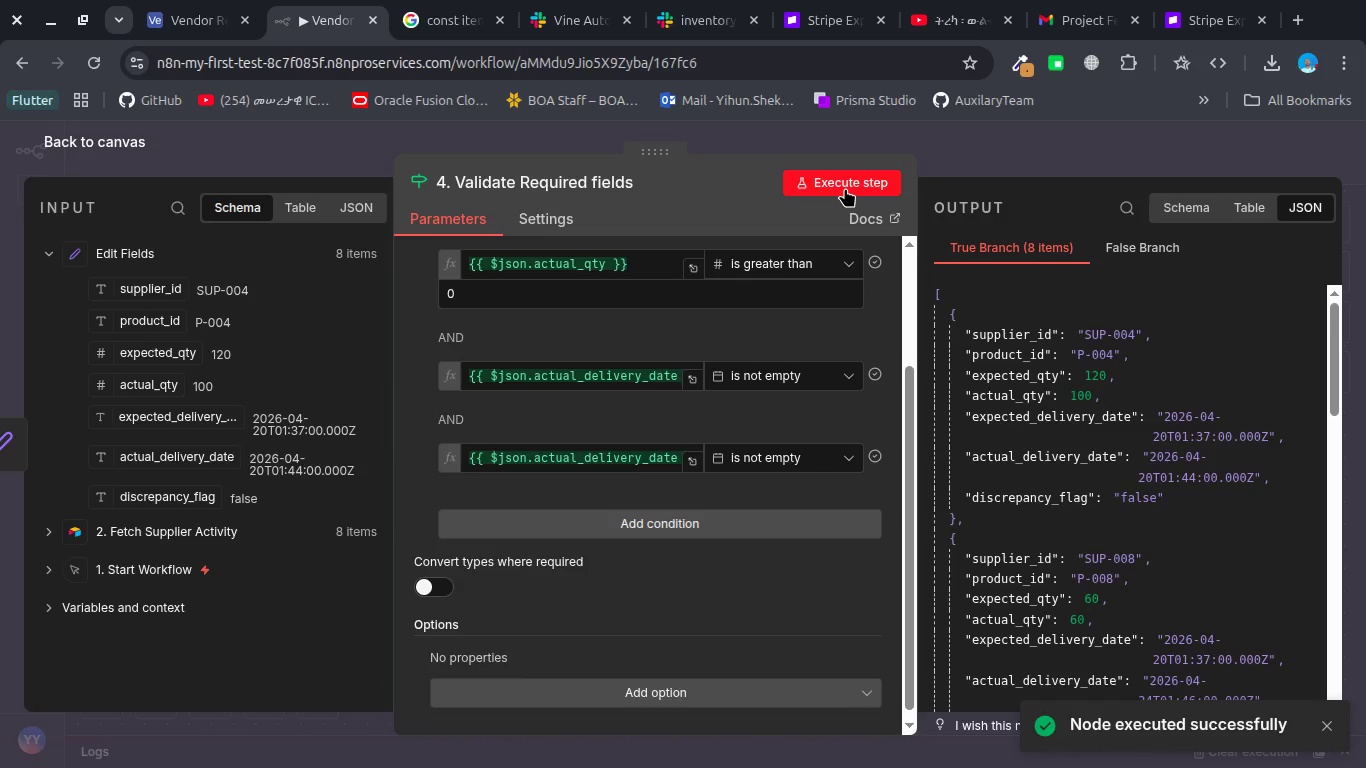 
key(Alt+Tab)